 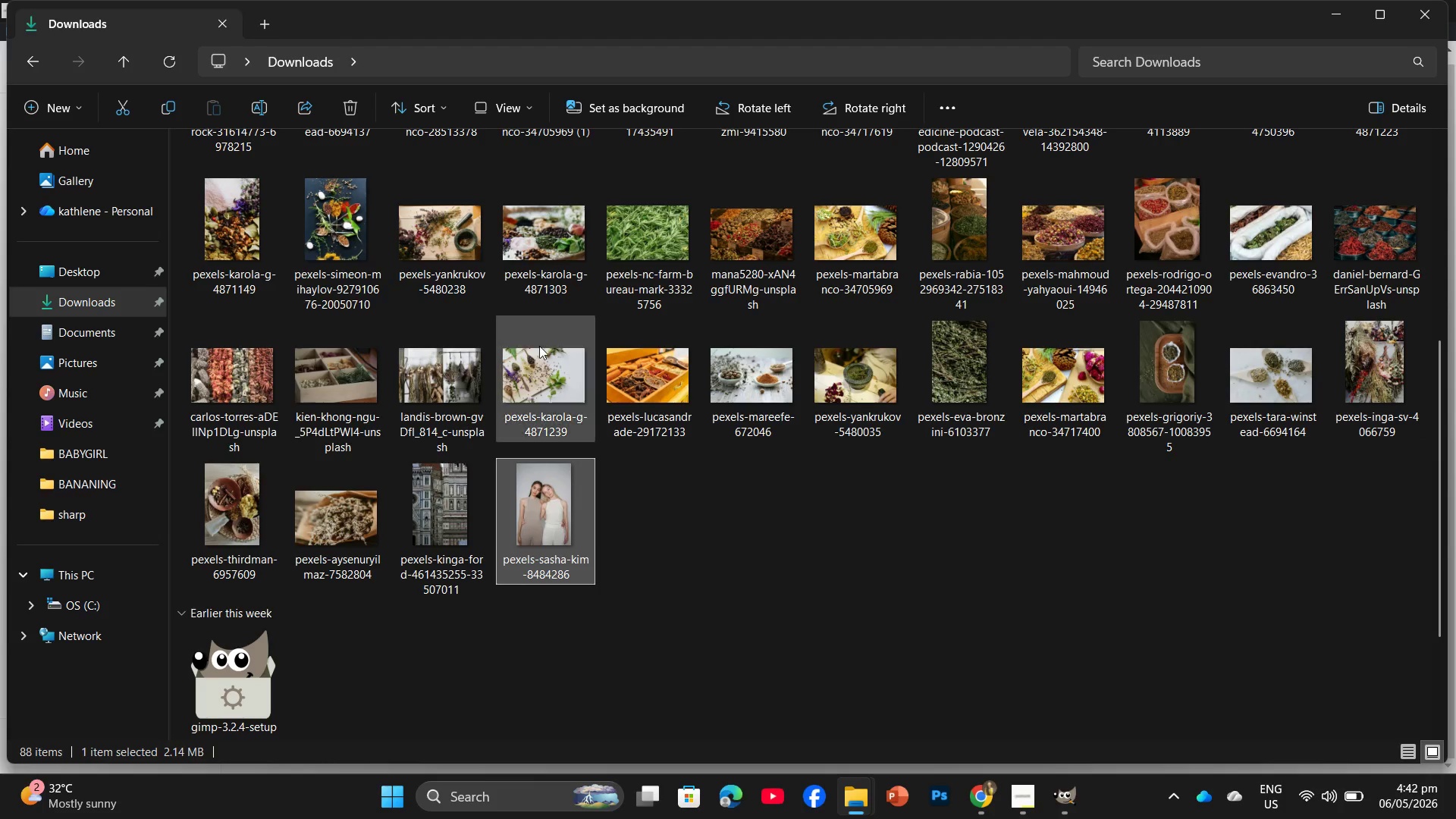 
left_click([345, 113])
 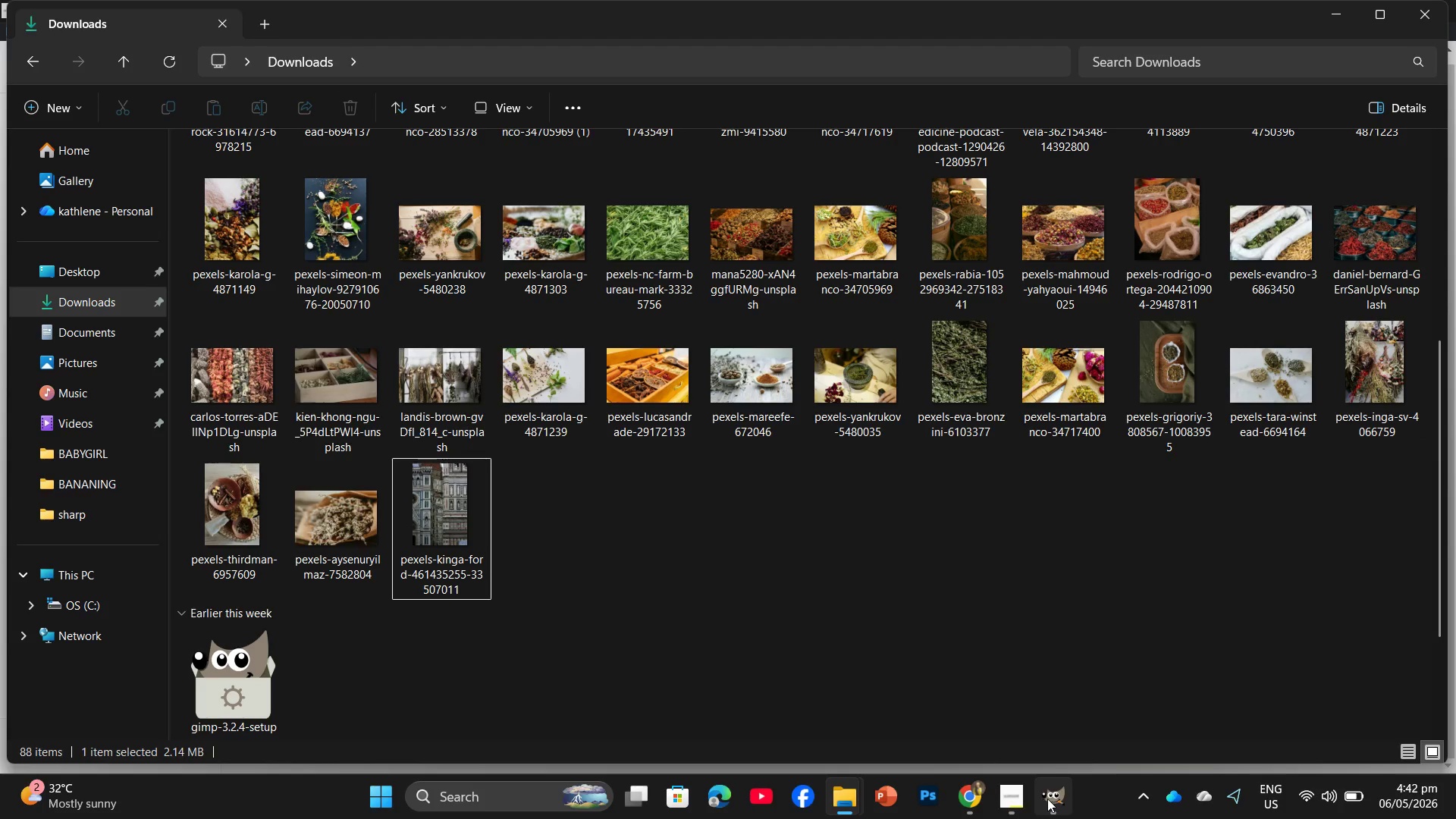 
left_click([1062, 754])
 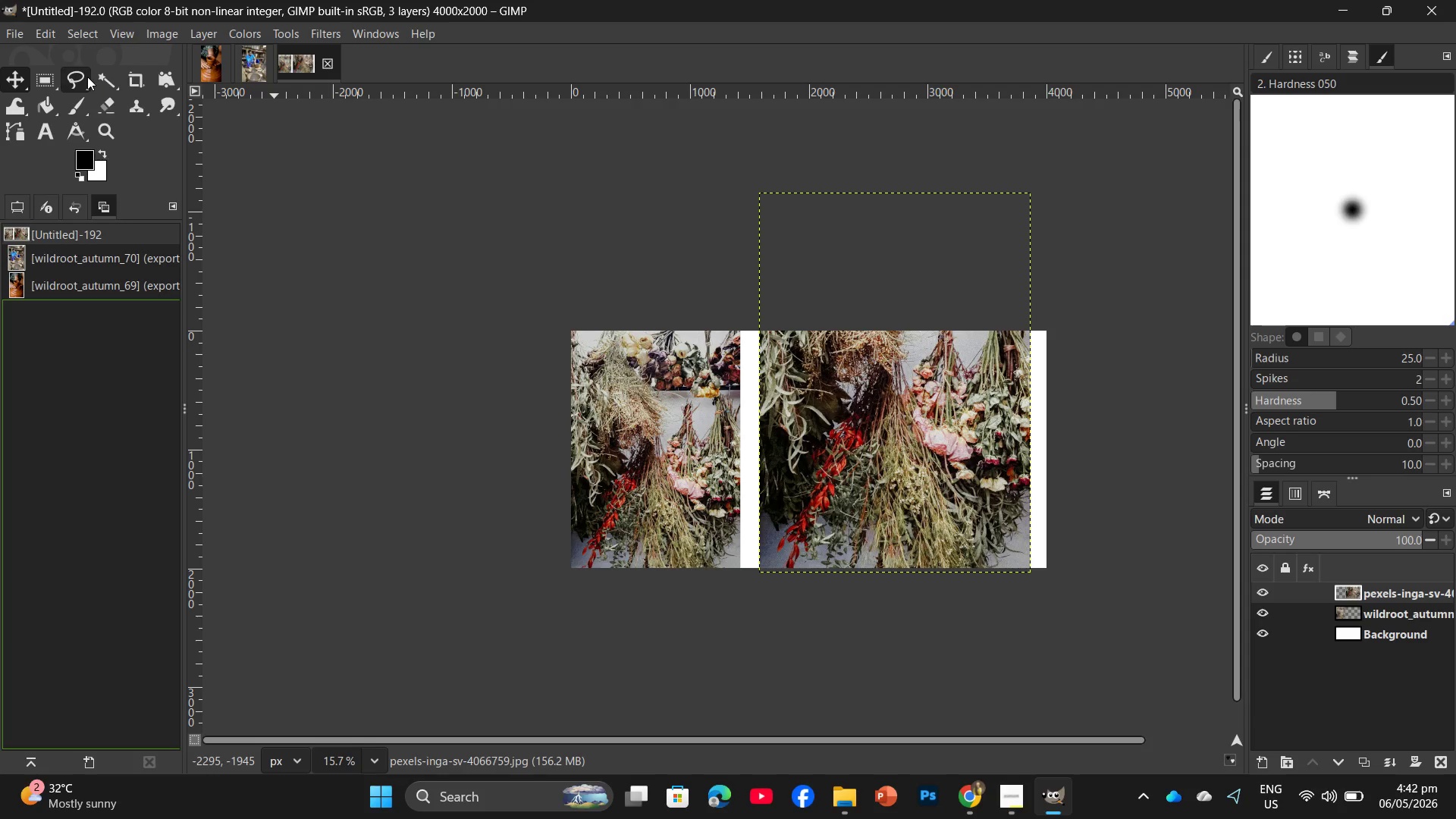 
left_click([46, 73])
 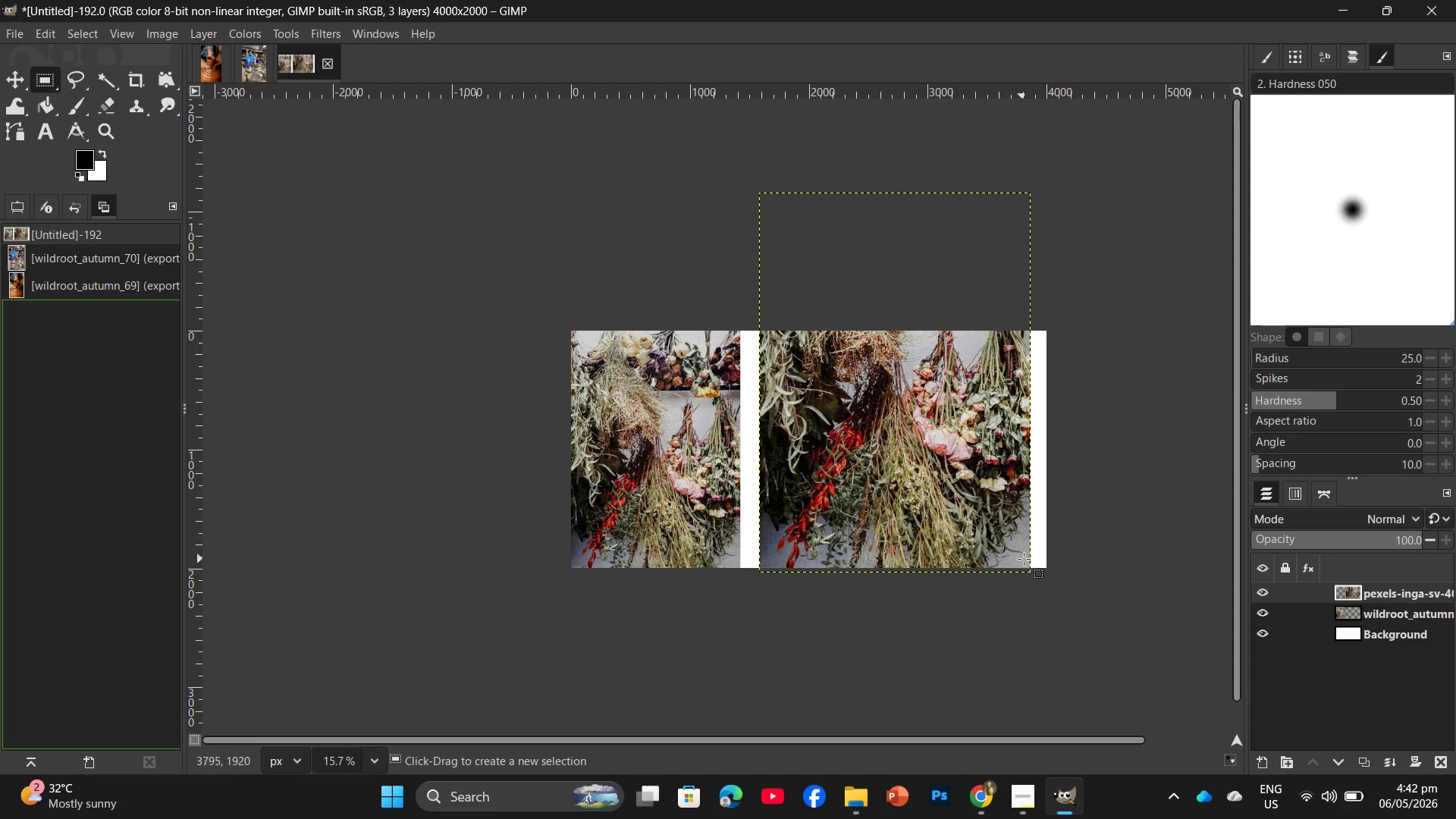 
left_click_drag(start_coordinate=[1033, 573], to_coordinate=[1015, 541])
 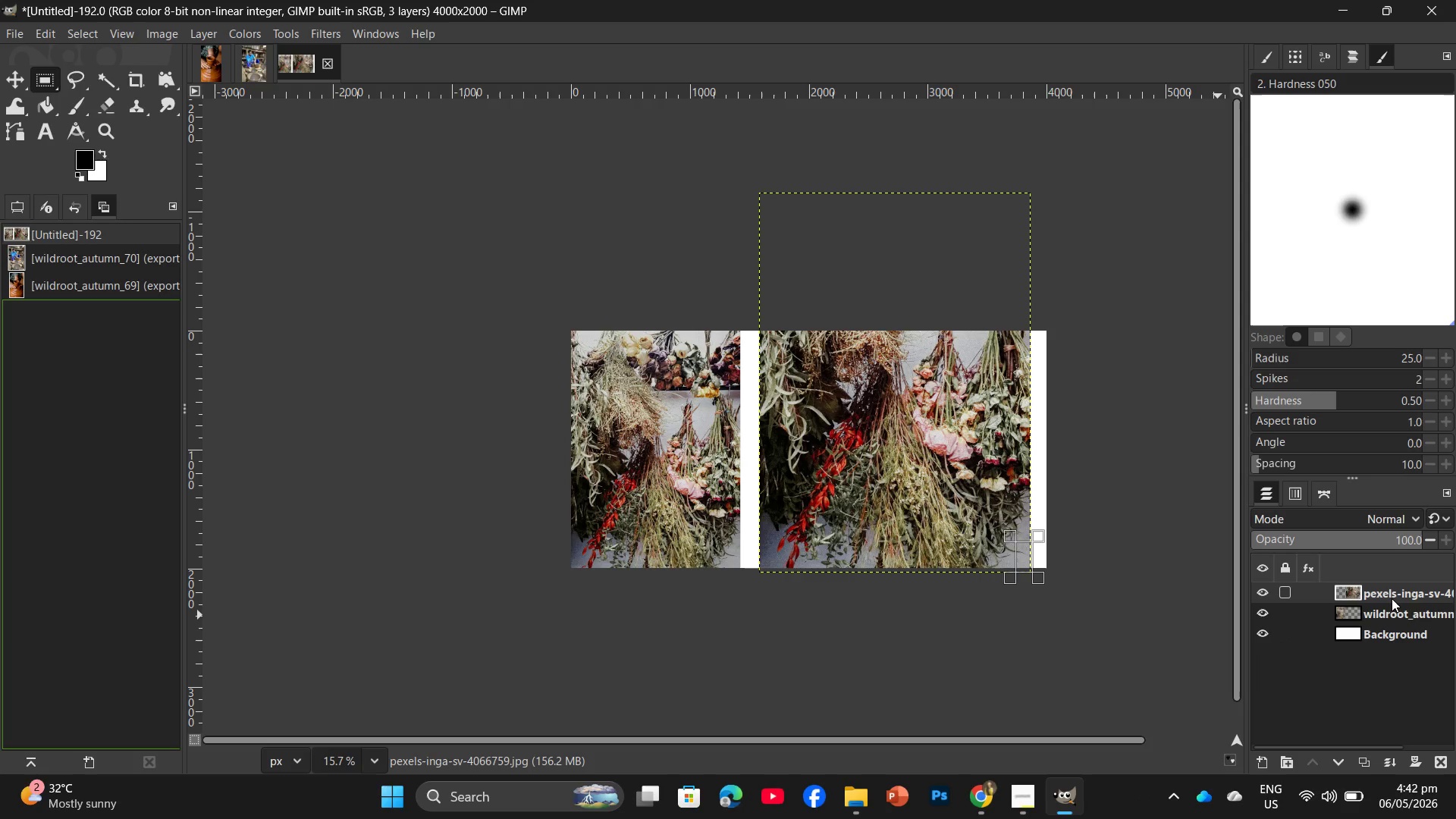 
left_click_drag(start_coordinate=[1392, 595], to_coordinate=[1438, 755])
 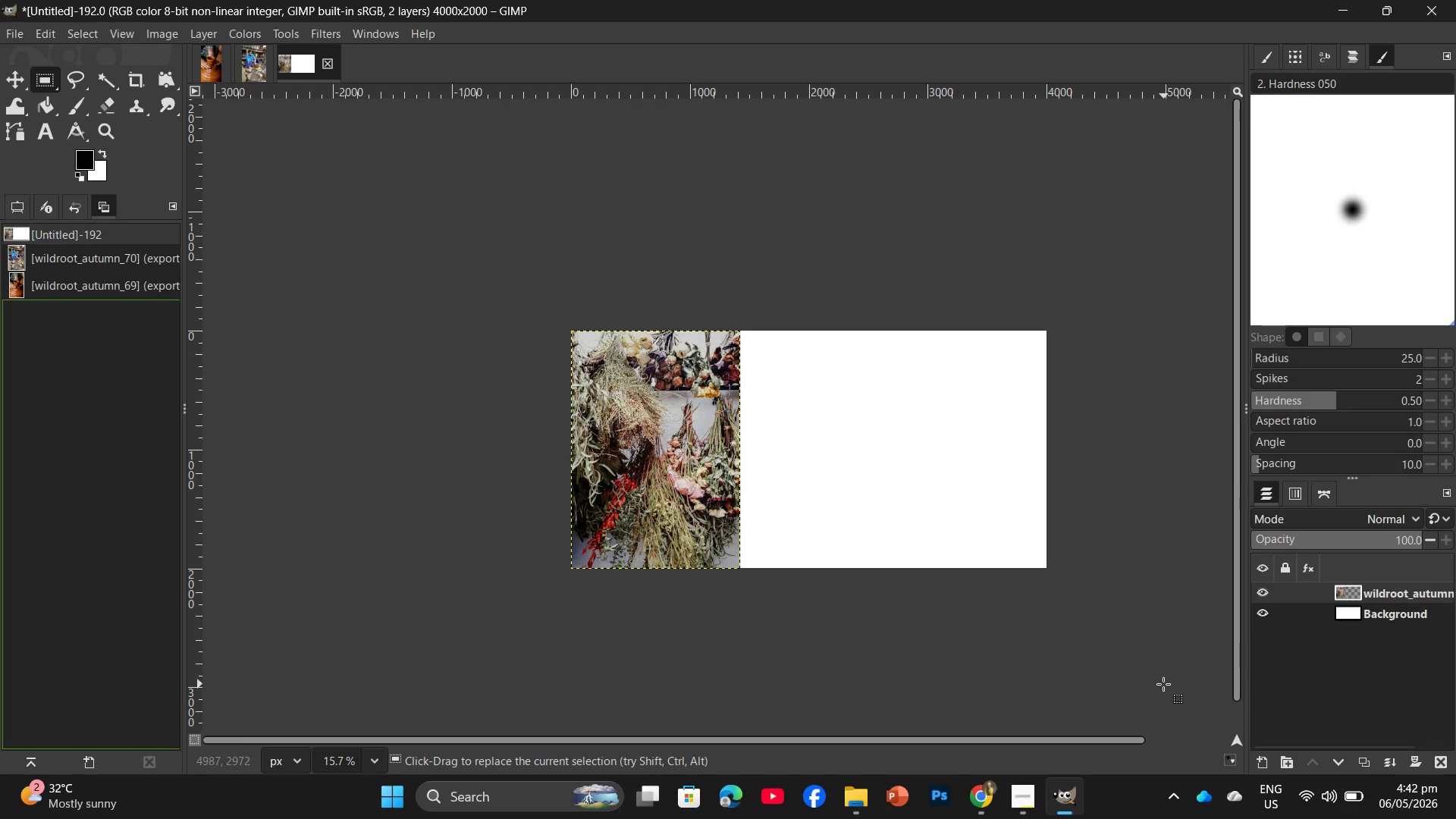 
left_click([1163, 684])
 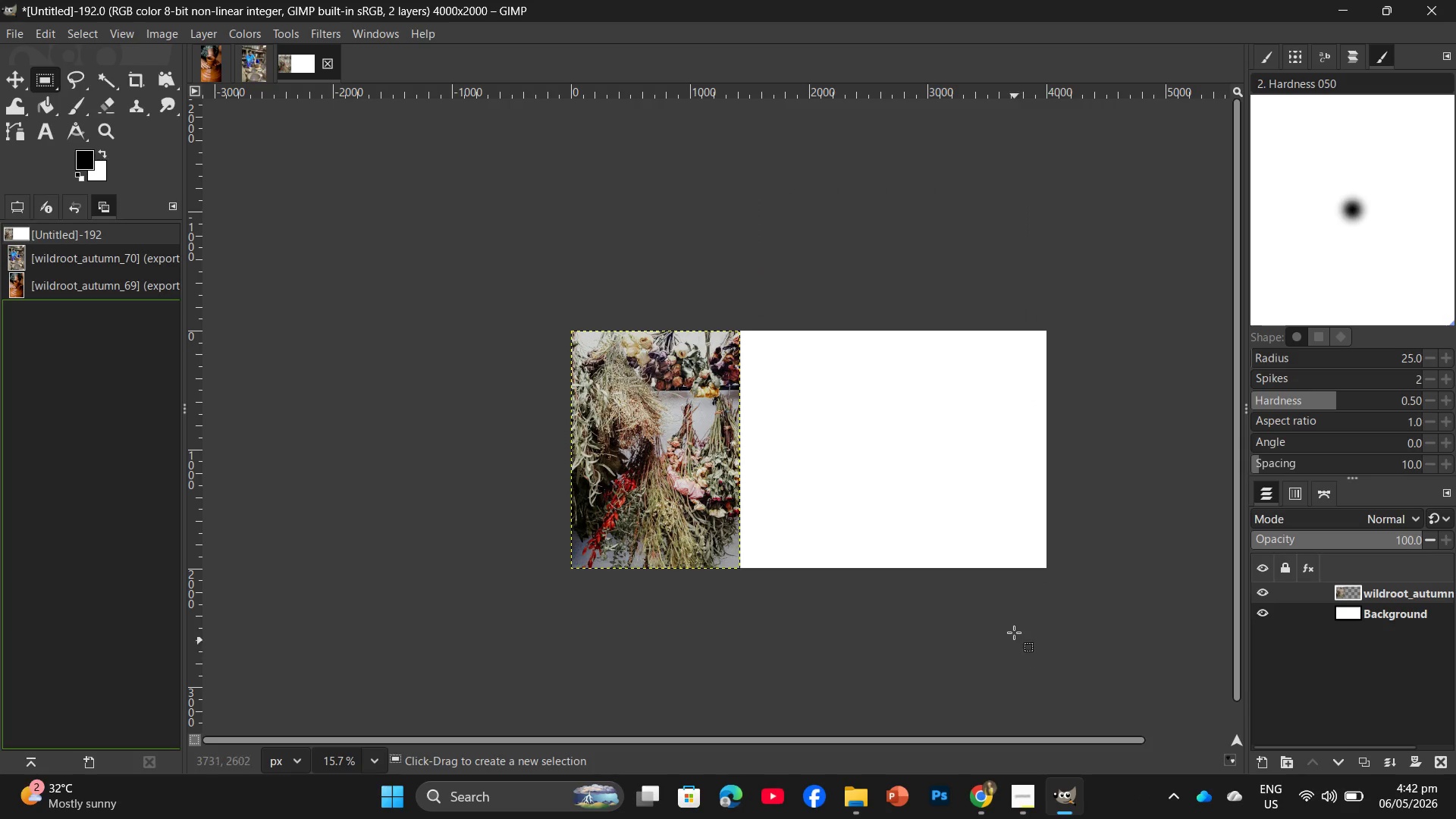 
hold_key(key=ShiftLeft, duration=0.56)
 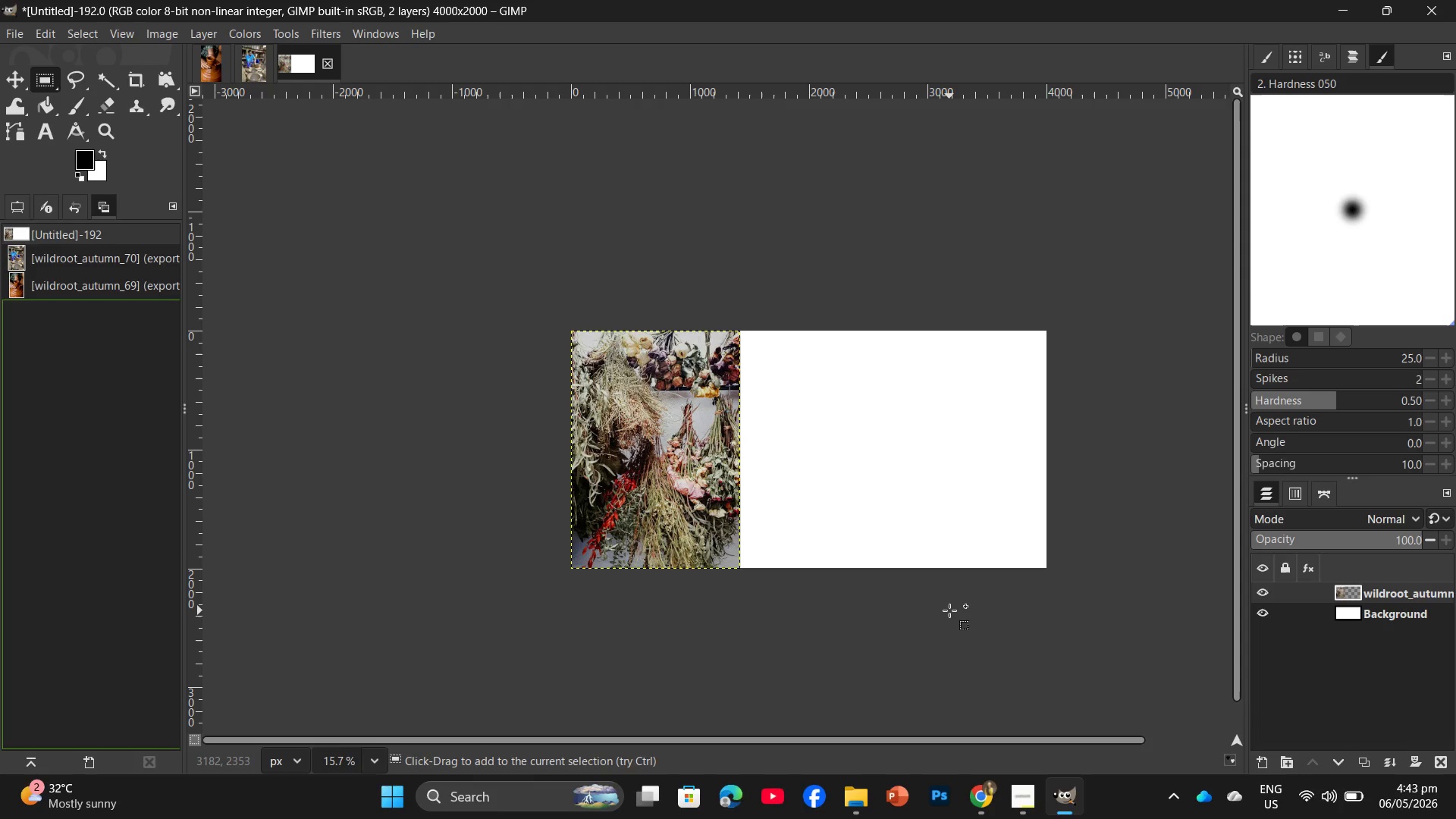 
hold_key(key=ShiftLeft, duration=0.56)
 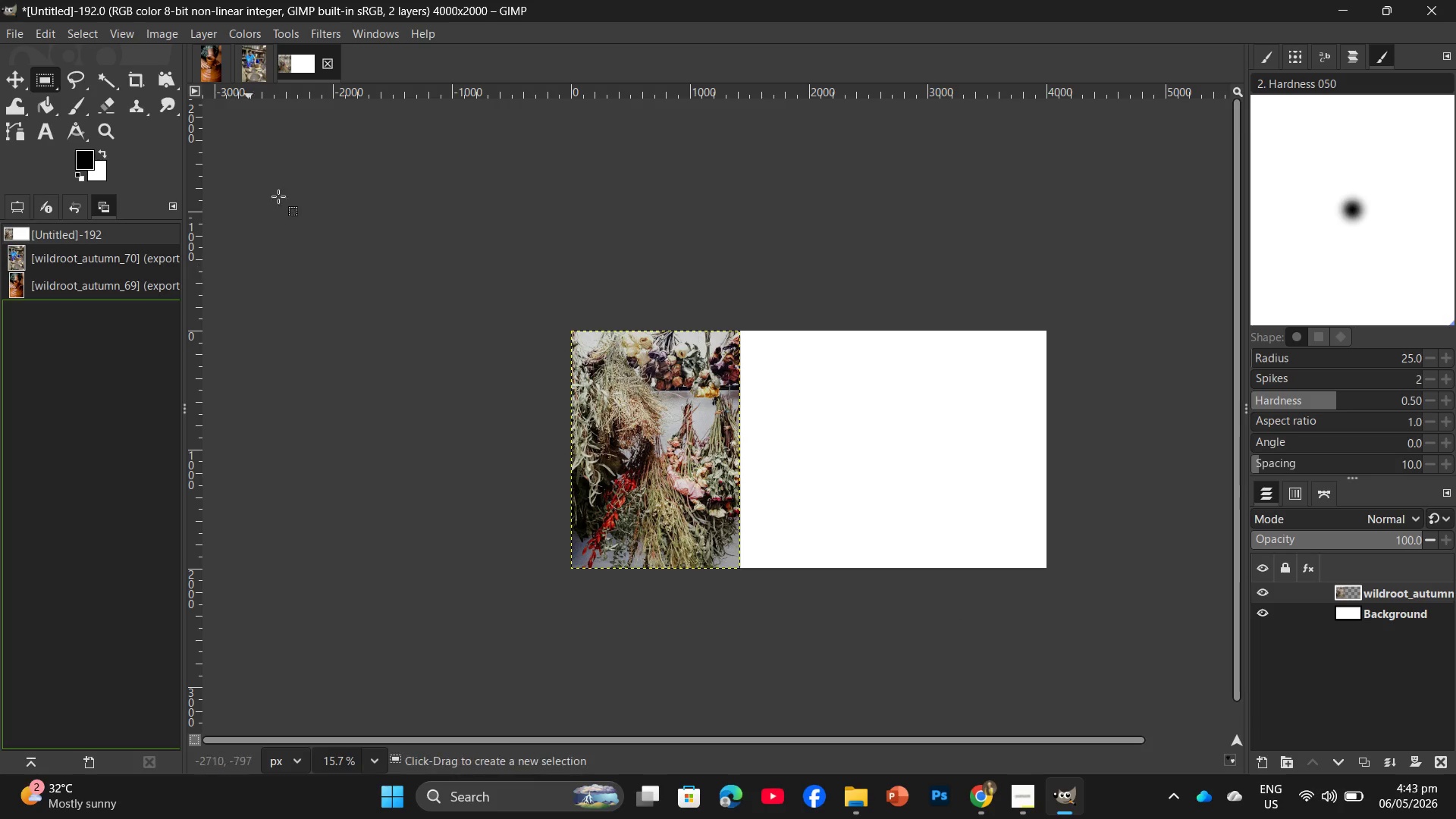 
scroll: coordinate [949, 610], scroll_direction: up, amount: 9.0
 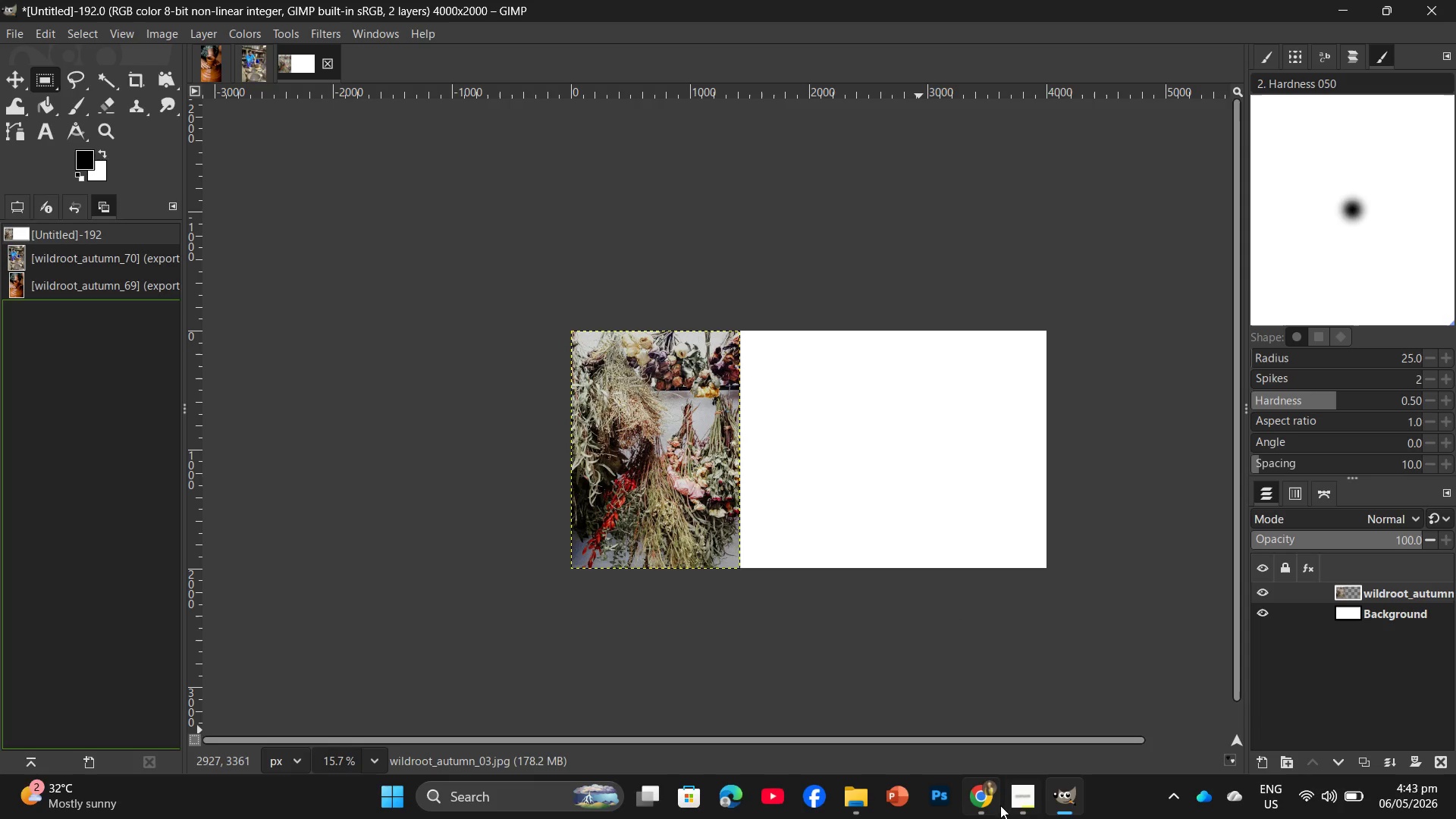 
left_click([973, 729])
 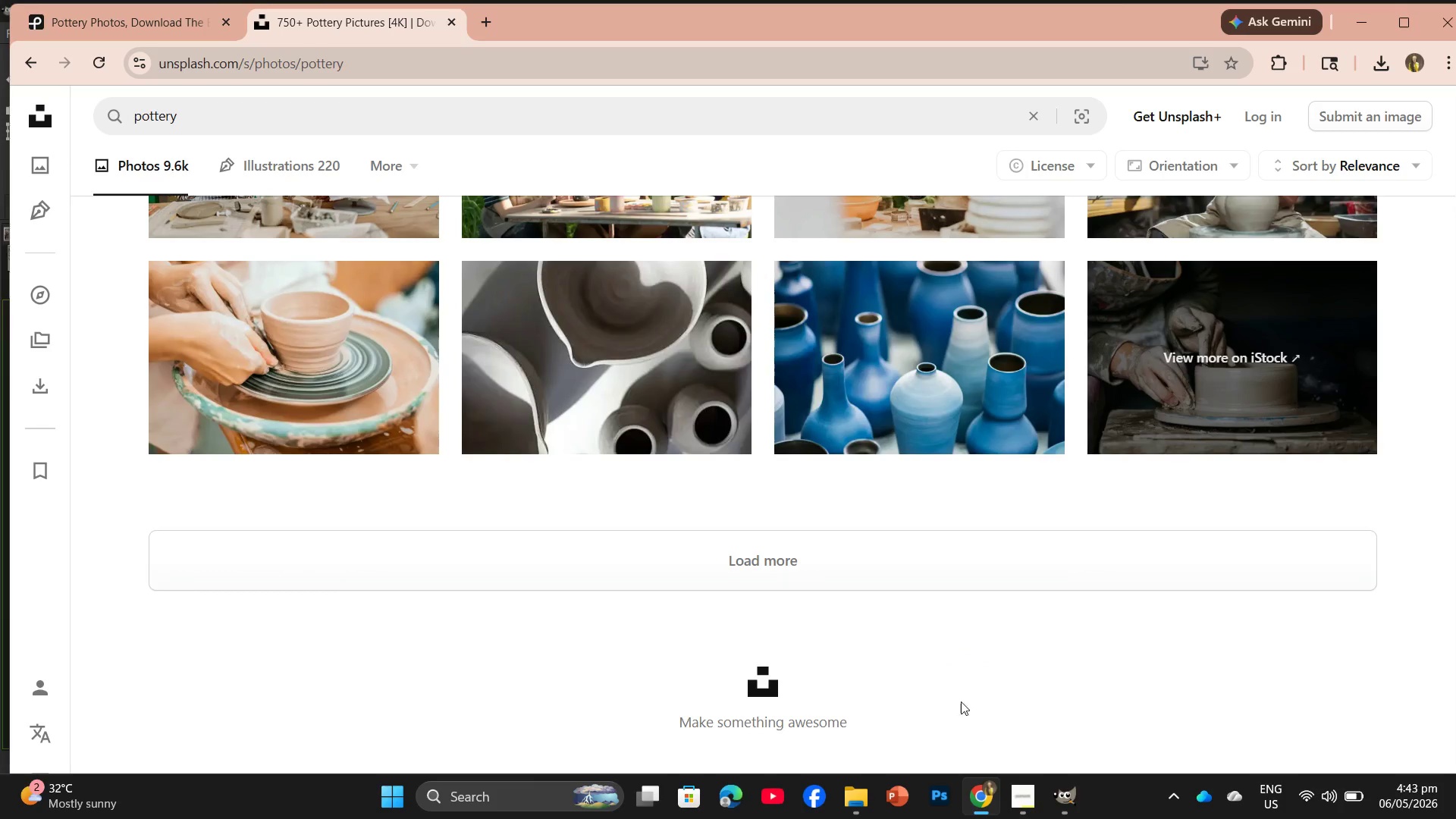 
scroll: coordinate [849, 545], scroll_direction: up, amount: 17.0
 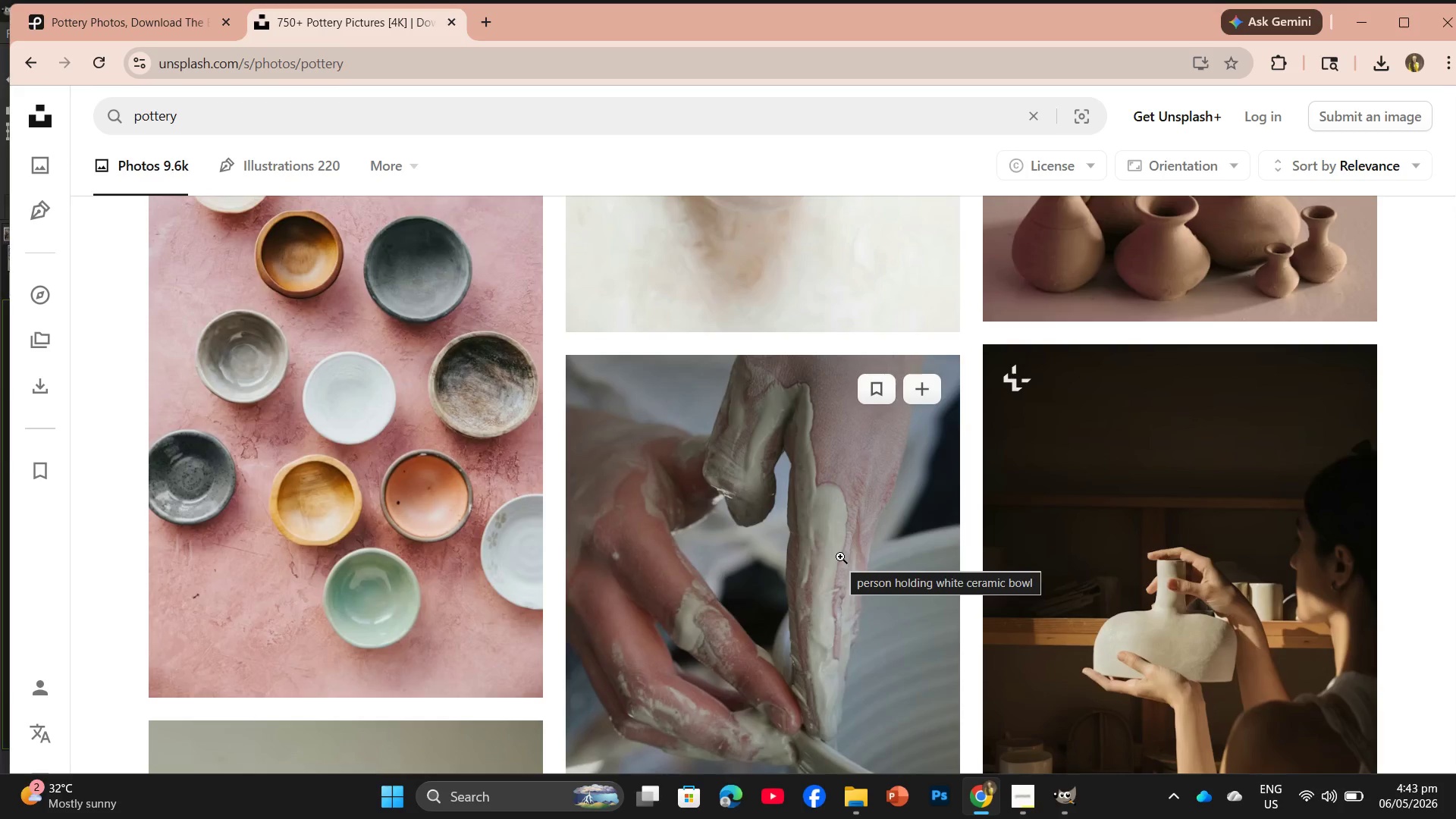 
wait(35.01)
 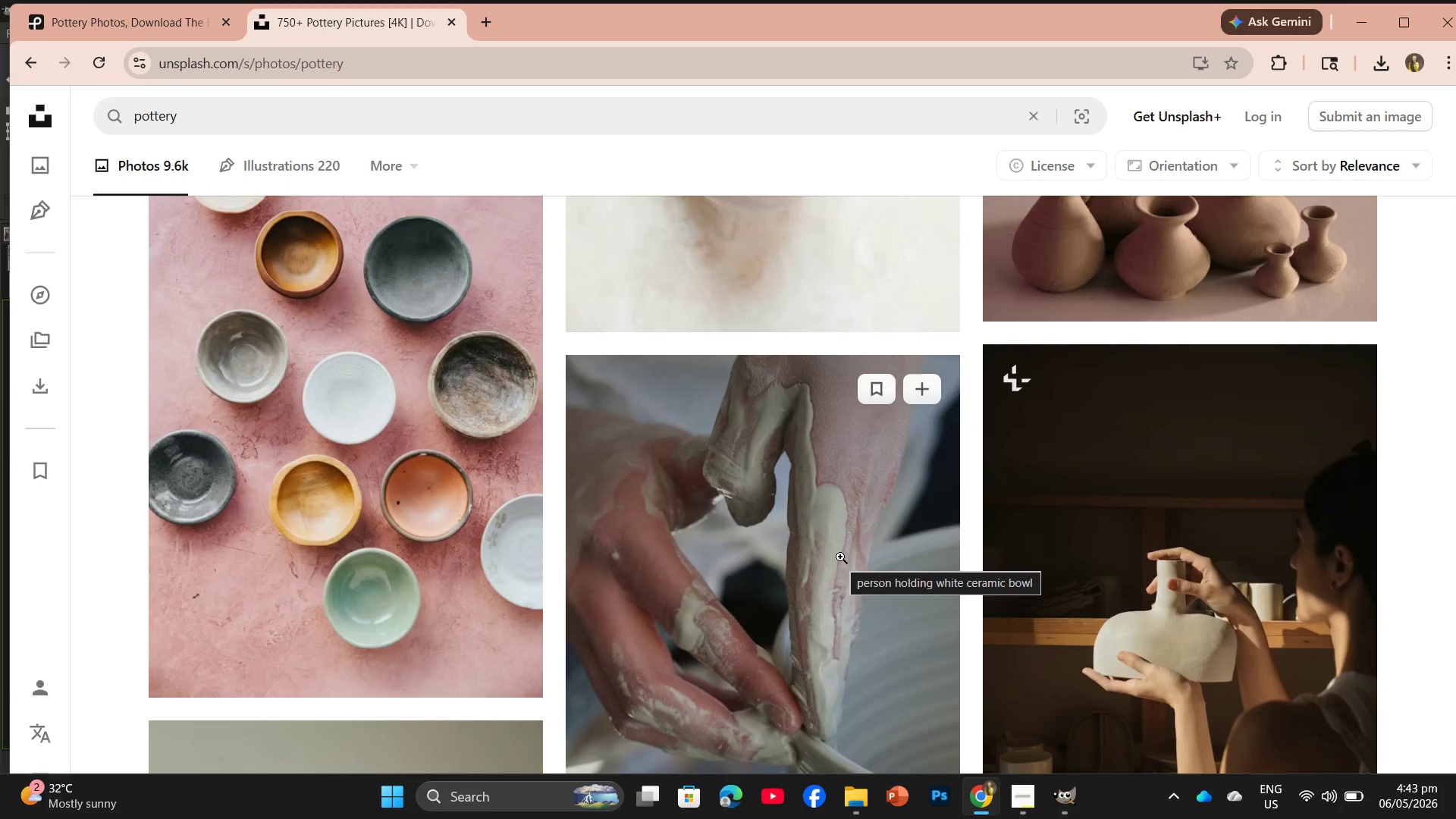 
scroll: coordinate [793, 638], scroll_direction: down, amount: 15.0
 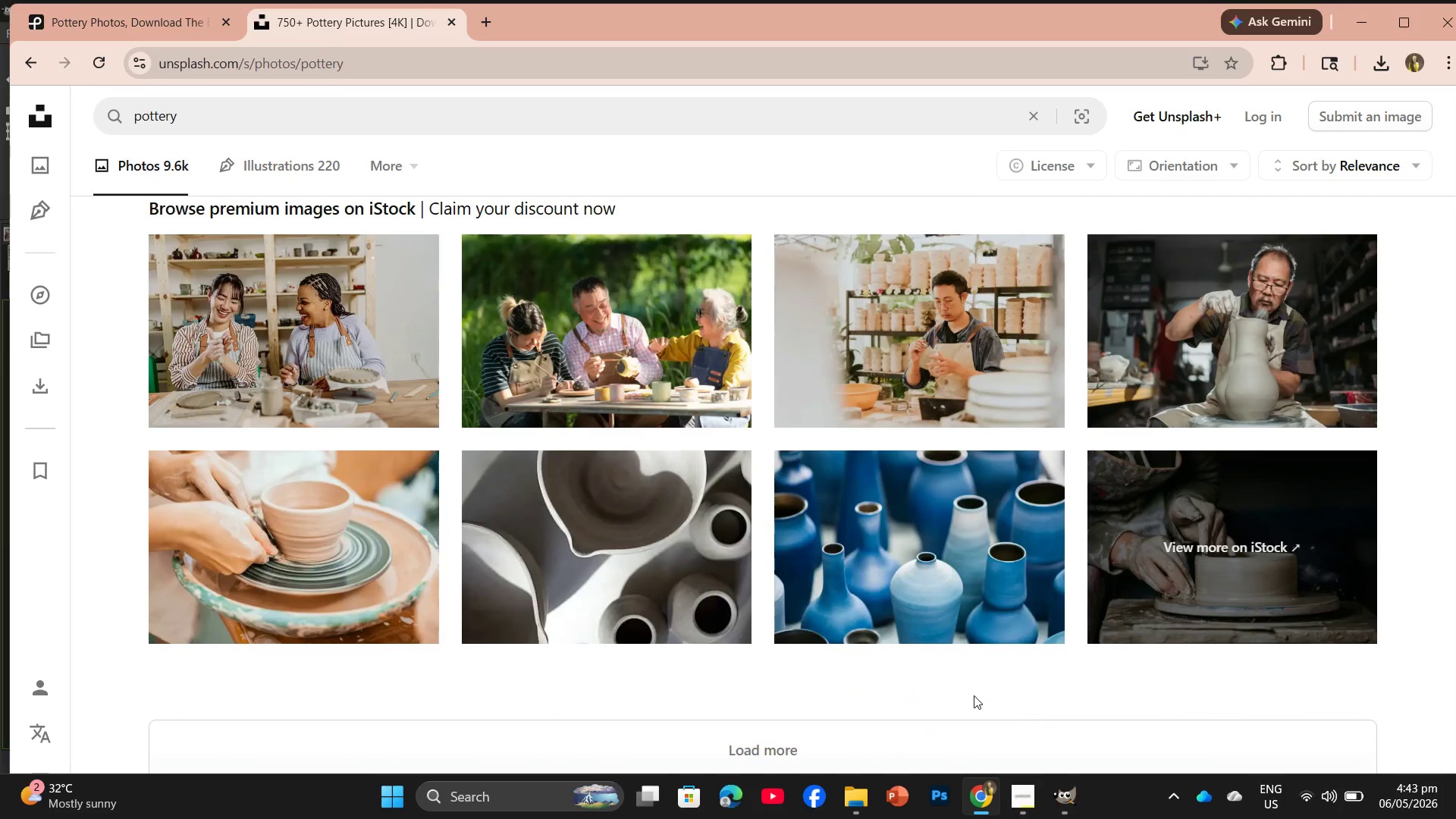 
scroll: coordinate [824, 577], scroll_direction: up, amount: 9.0
 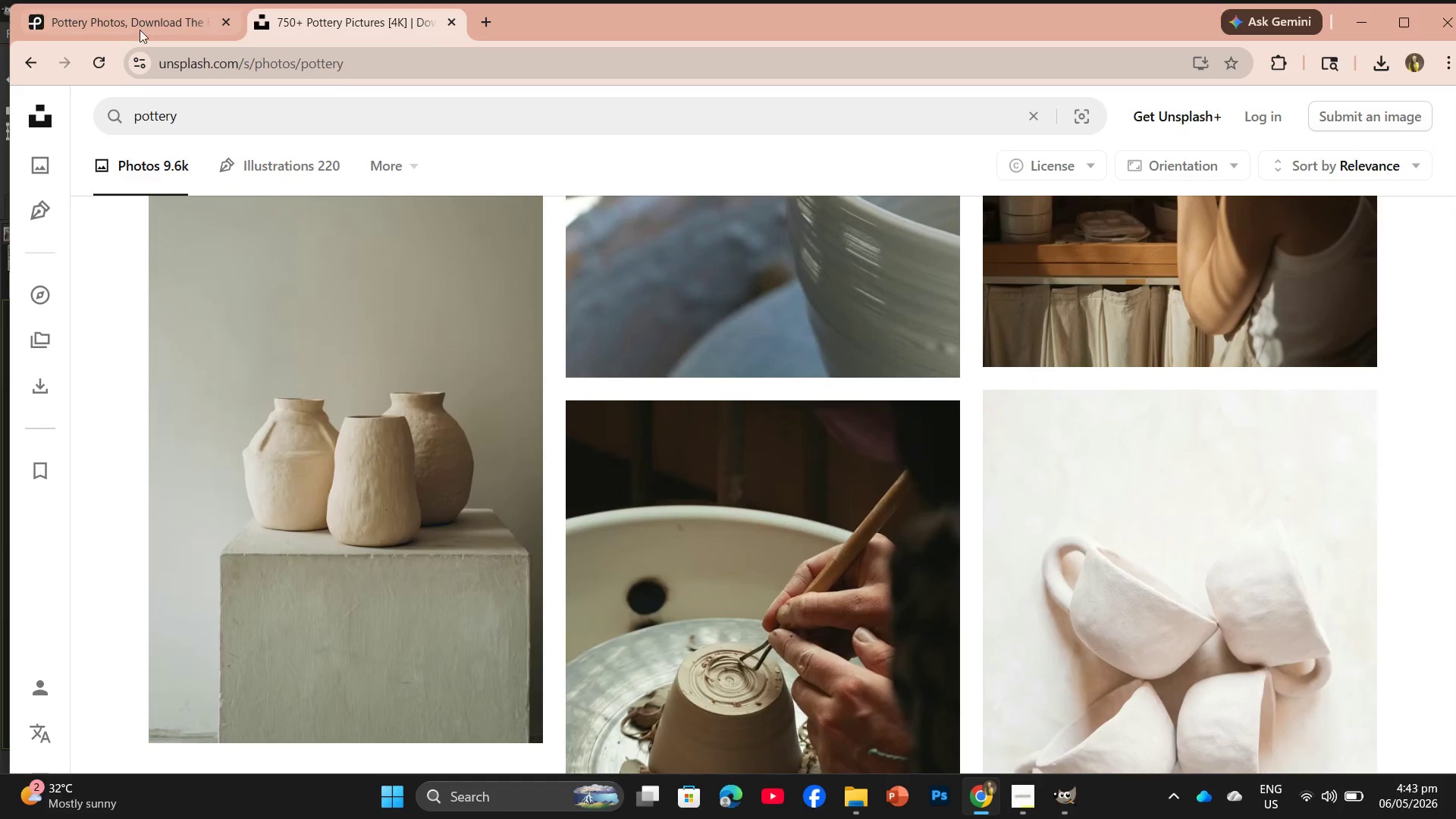 
left_click([140, 22])
 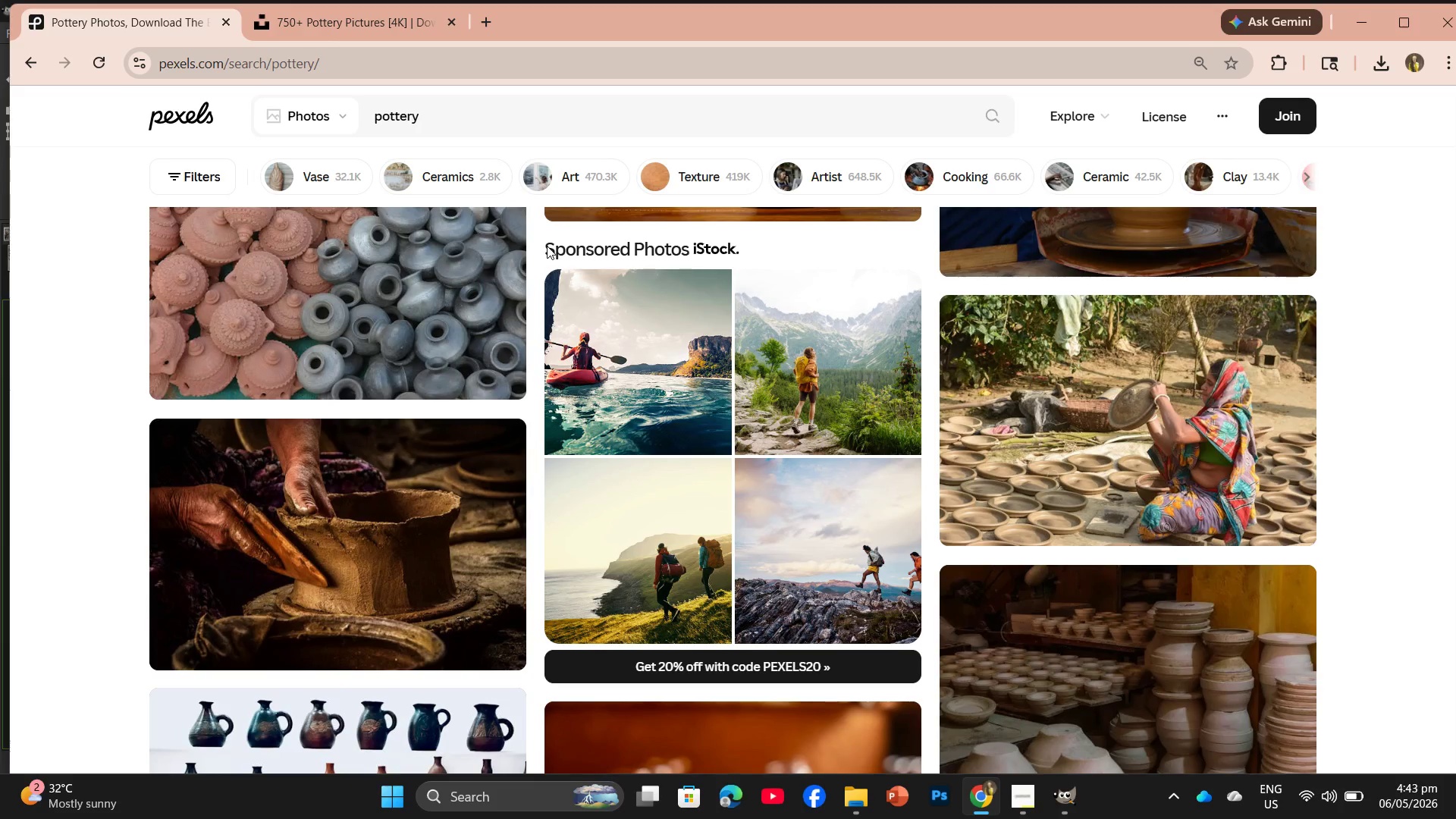 
wait(18.08)
 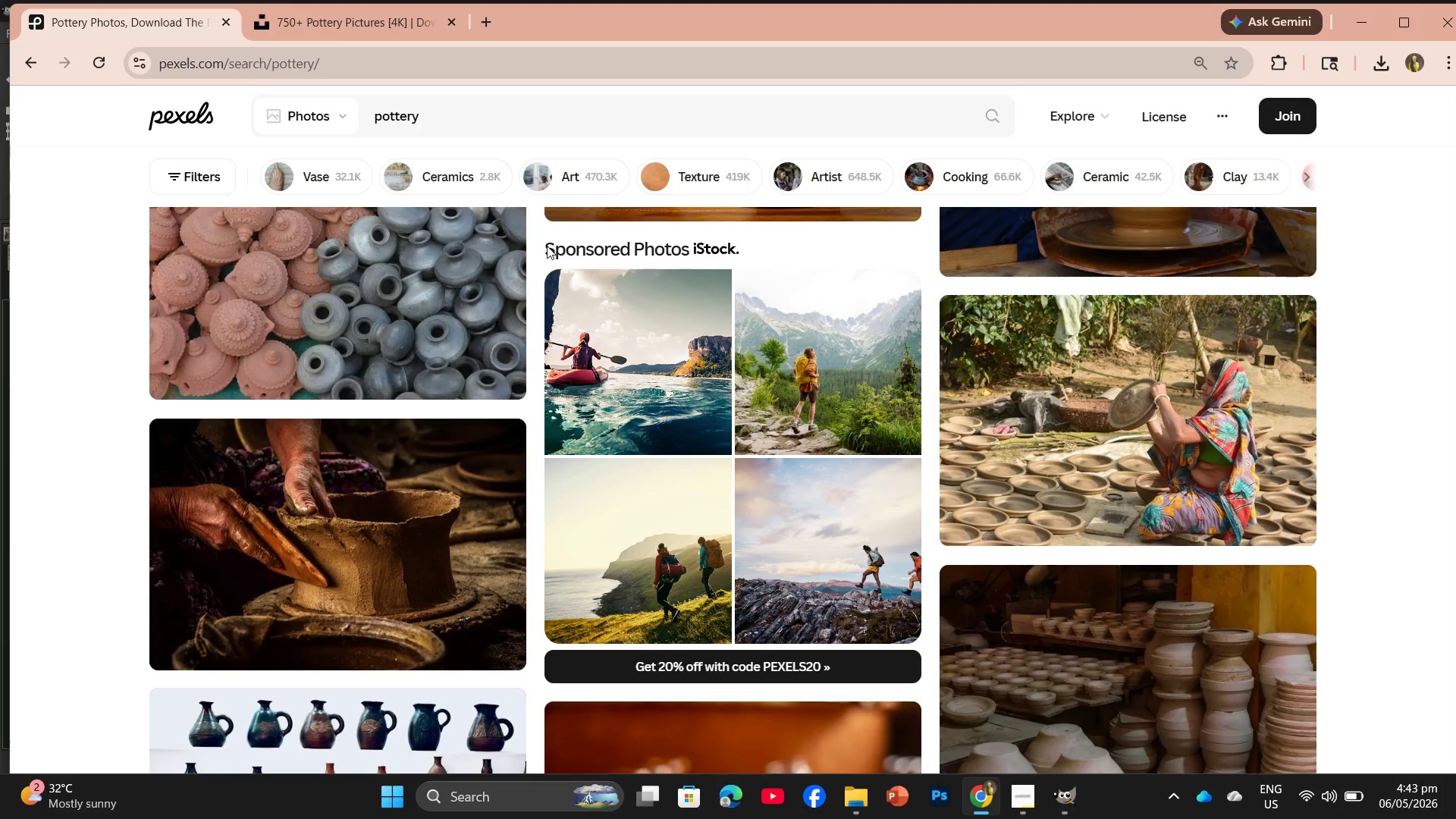 
left_click([372, 17])
 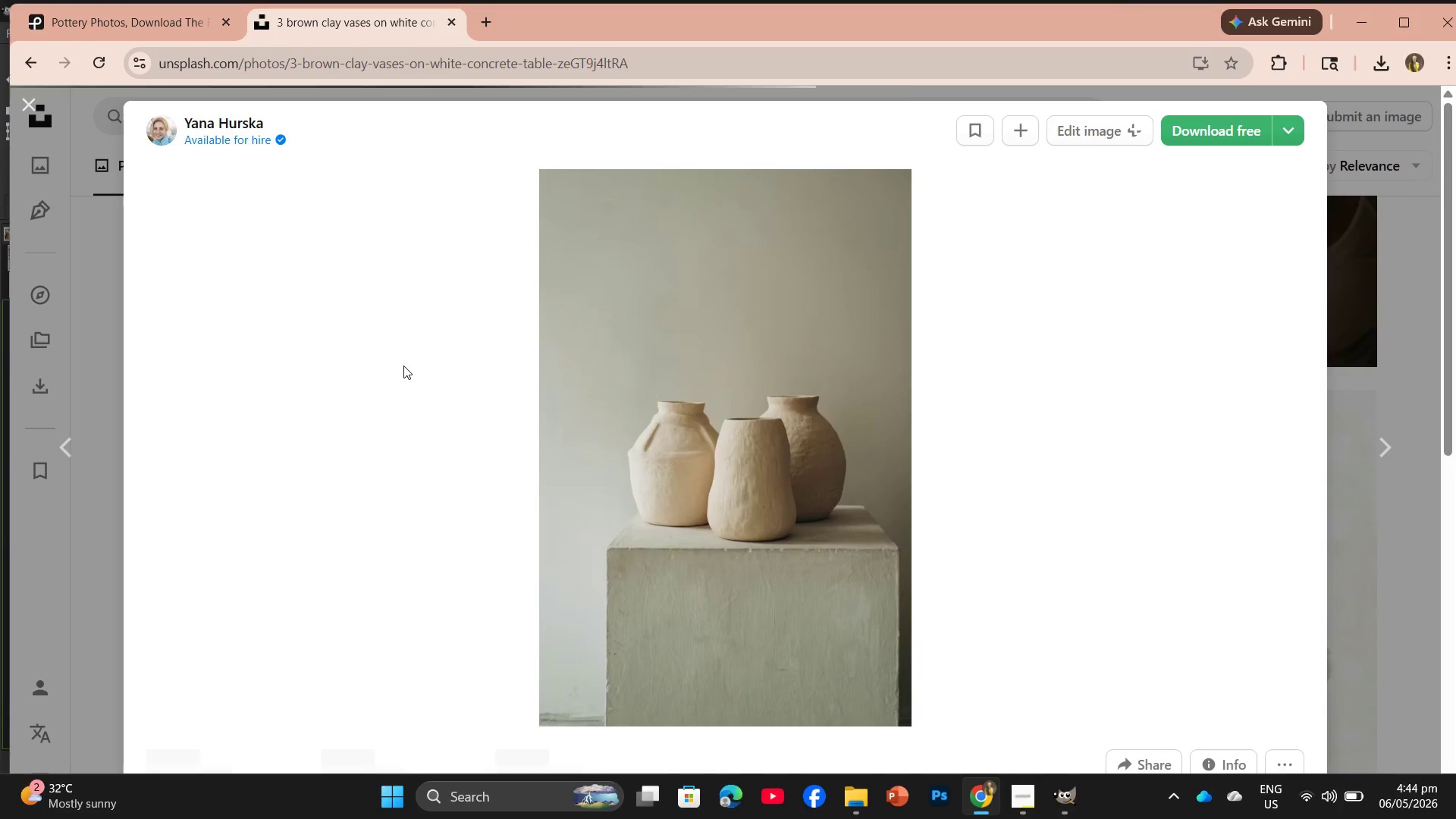 
scroll: coordinate [449, 438], scroll_direction: down, amount: 6.0
 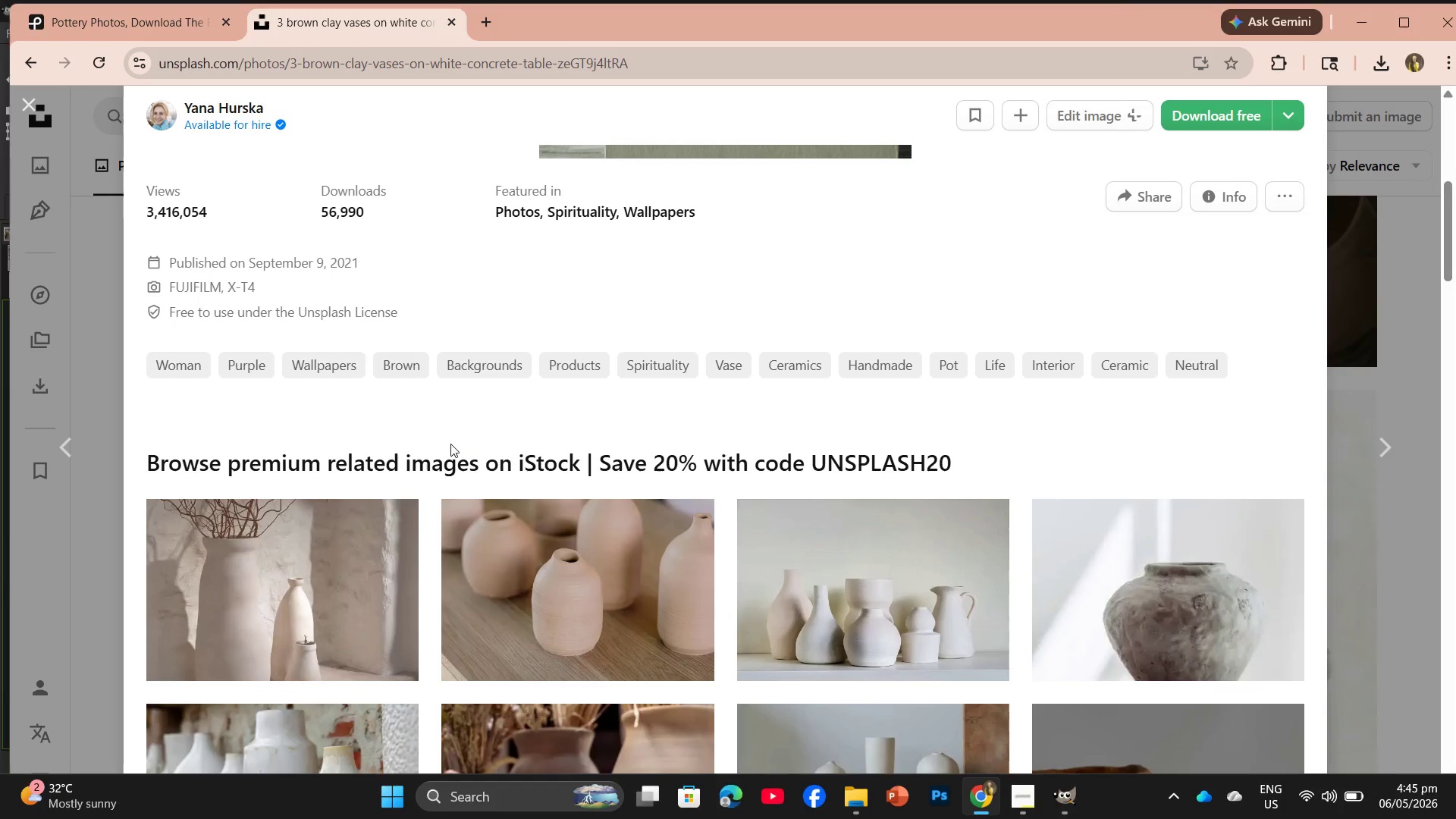 
wait(83.15)
 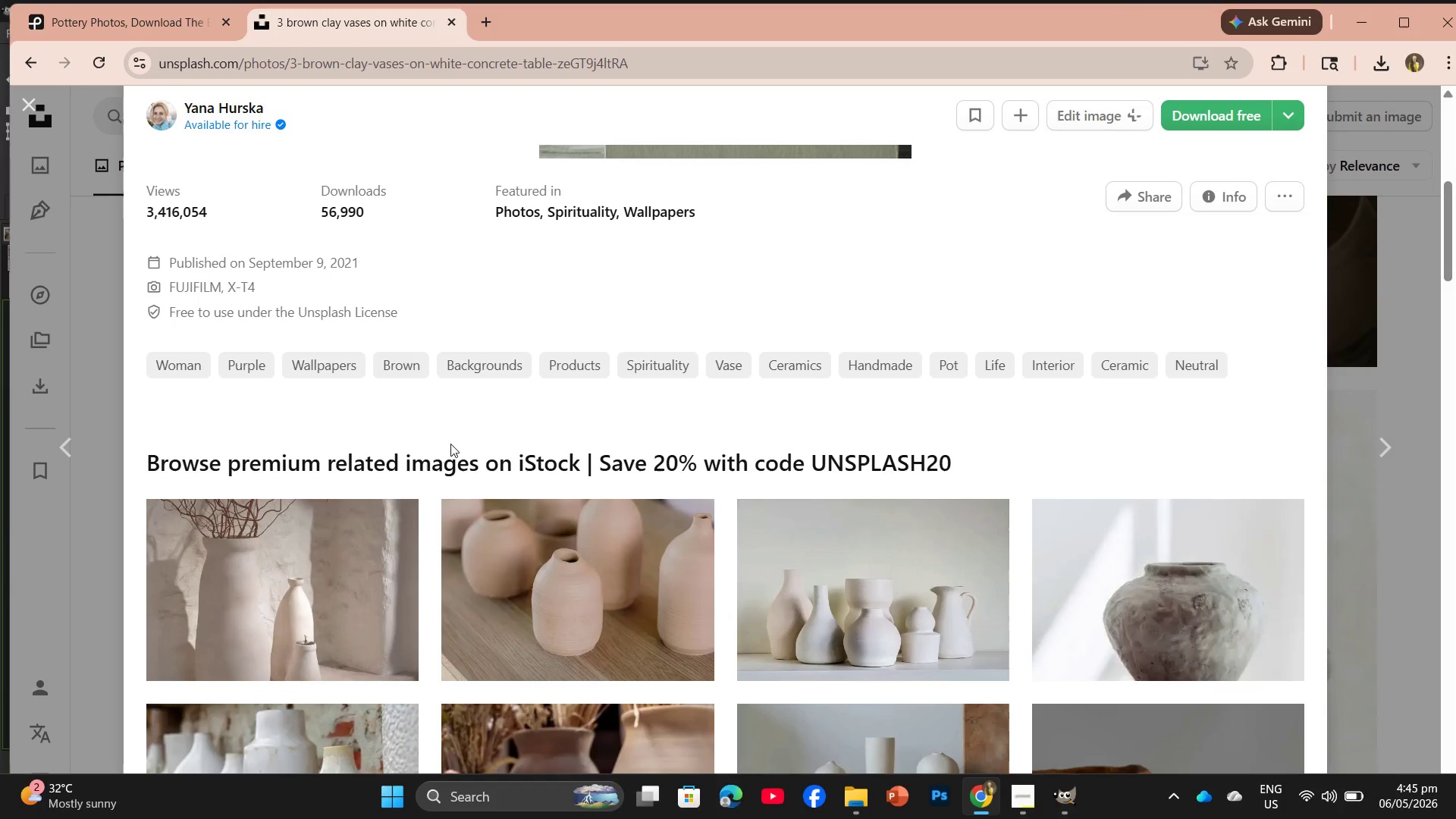 
left_click([1020, 806])